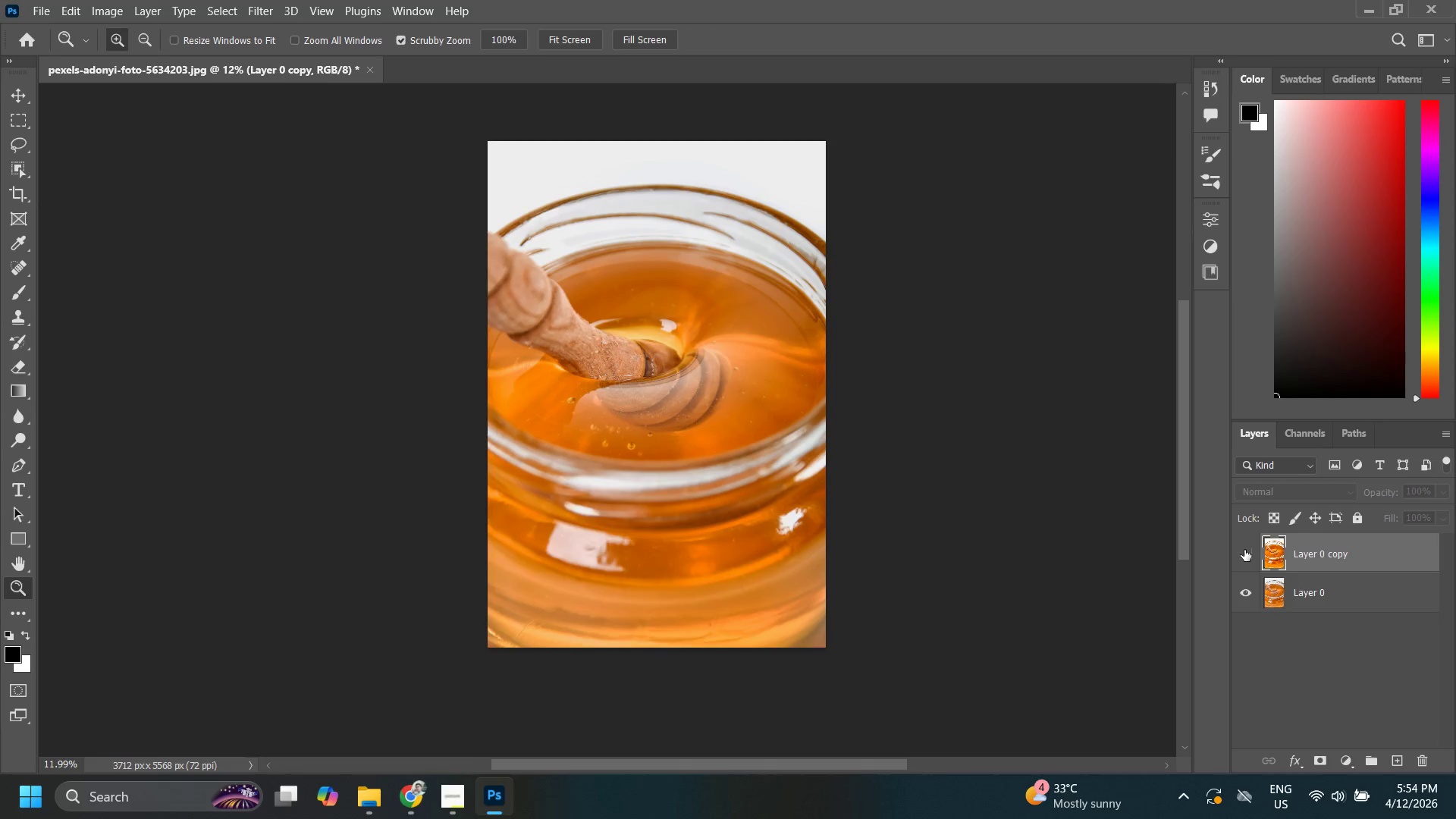 
left_click([1244, 550])
 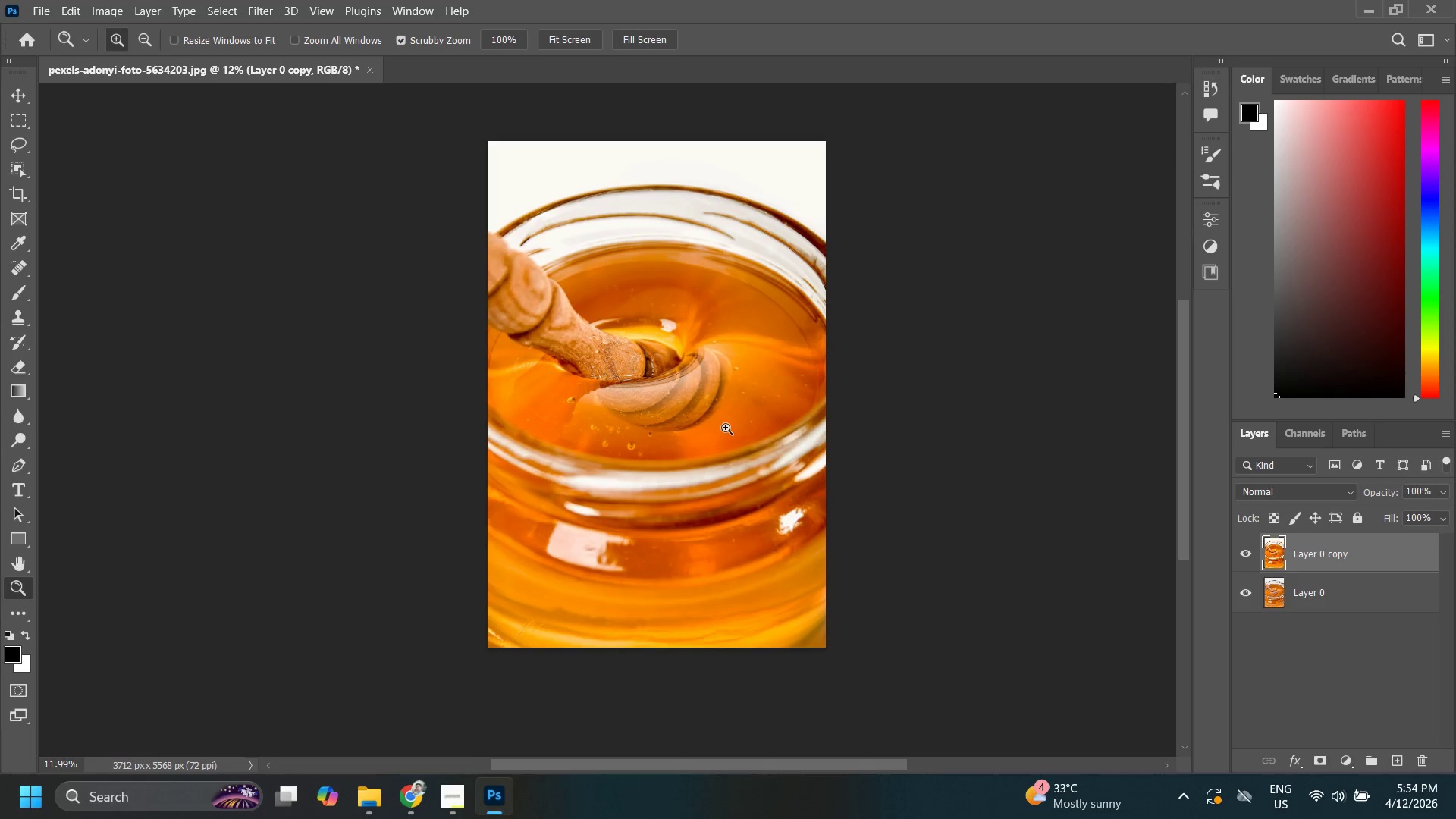 
left_click_drag(start_coordinate=[729, 426], to_coordinate=[774, 415])
 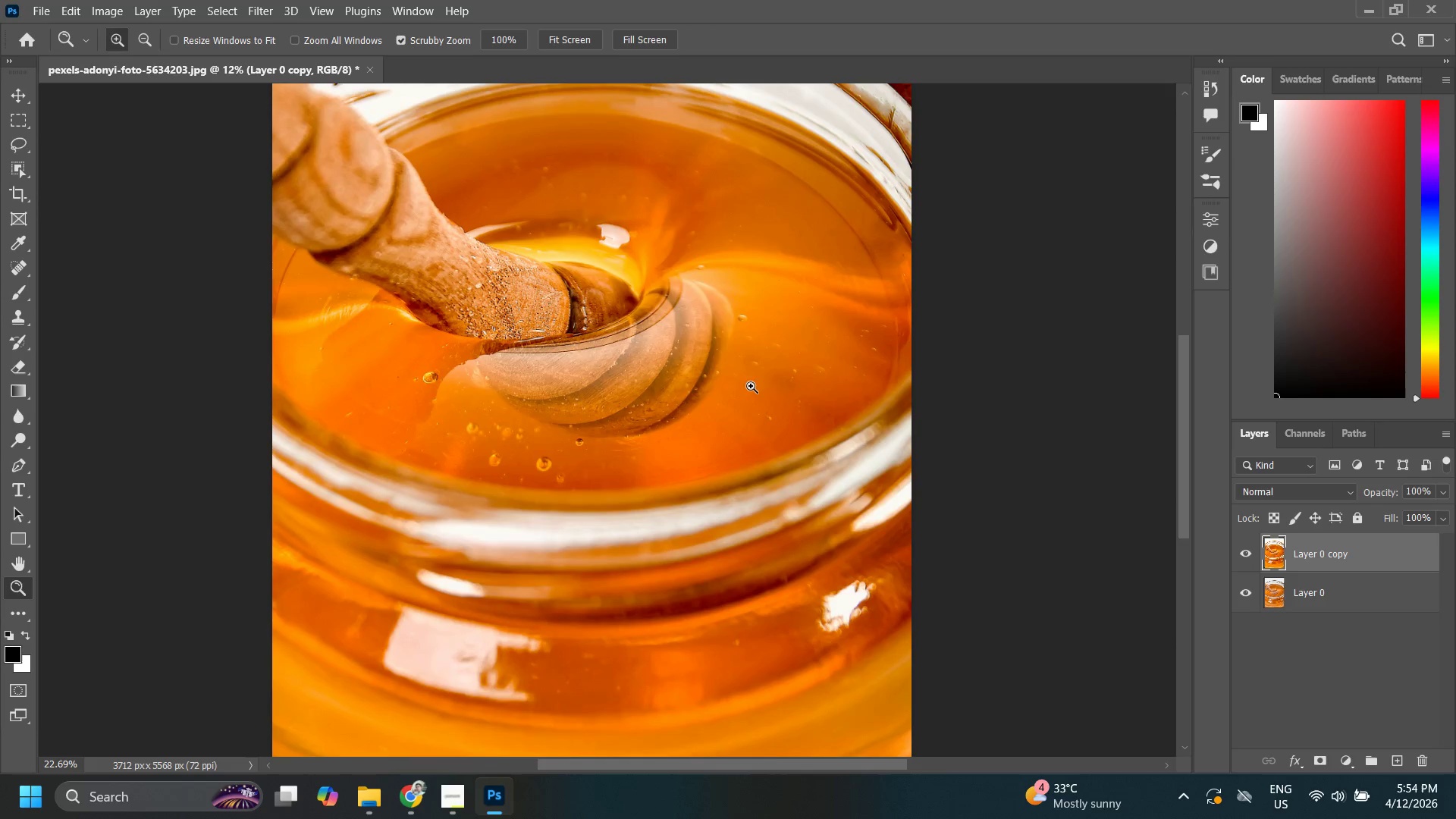 
hold_key(key=Space, duration=0.31)
 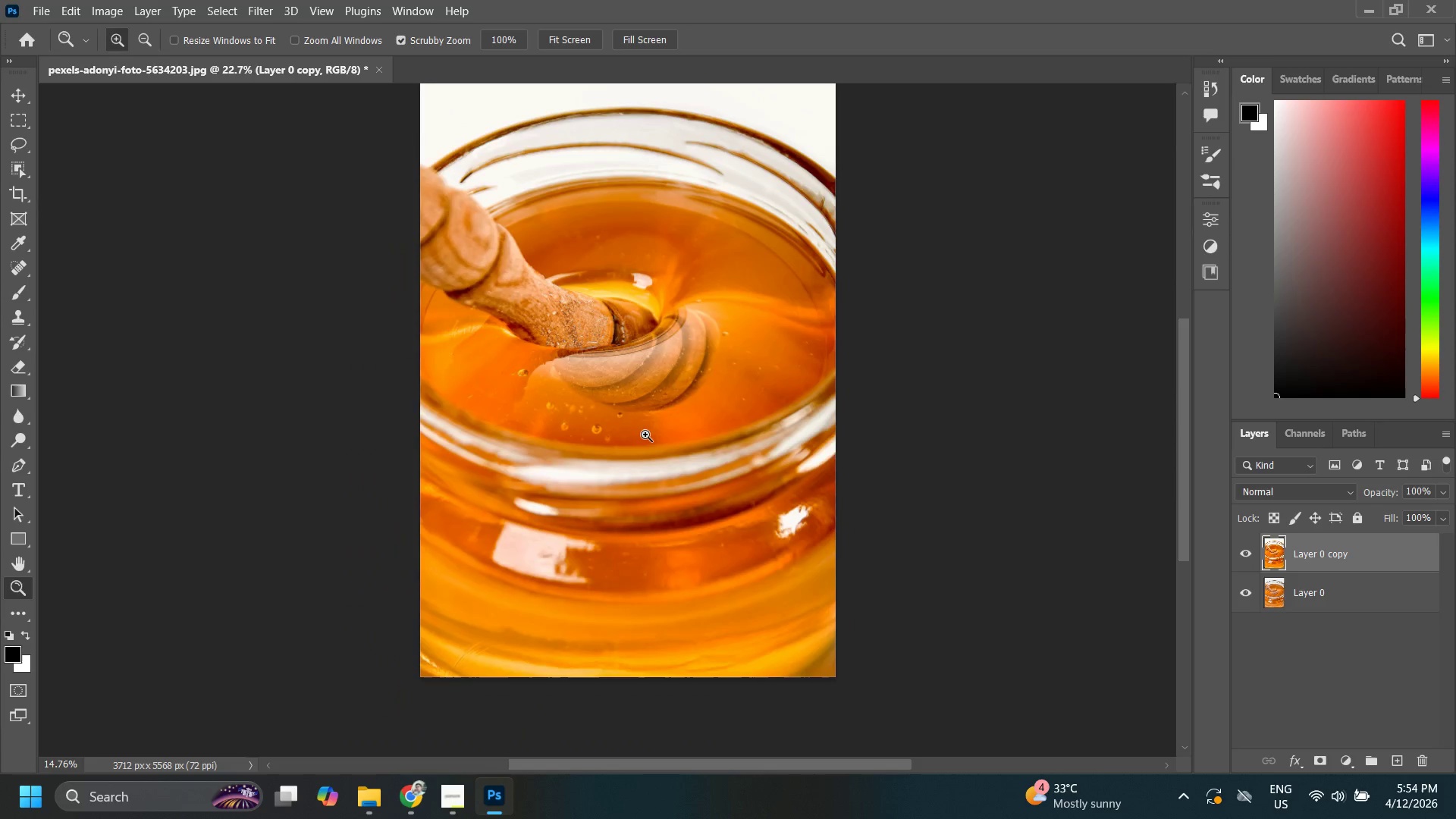 
left_click_drag(start_coordinate=[717, 349], to_coordinate=[714, 389])
 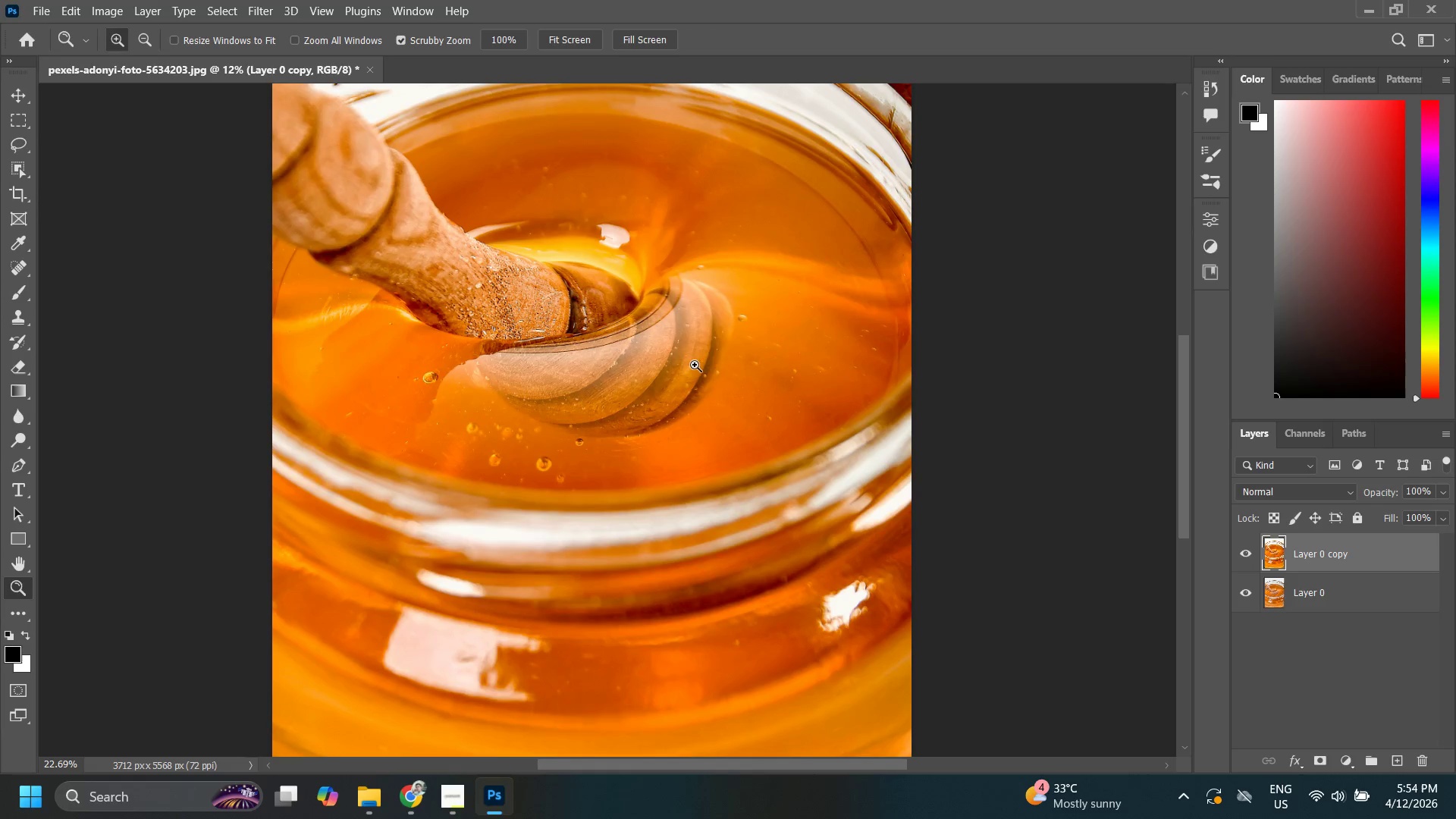 
left_click_drag(start_coordinate=[695, 365], to_coordinate=[657, 437])
 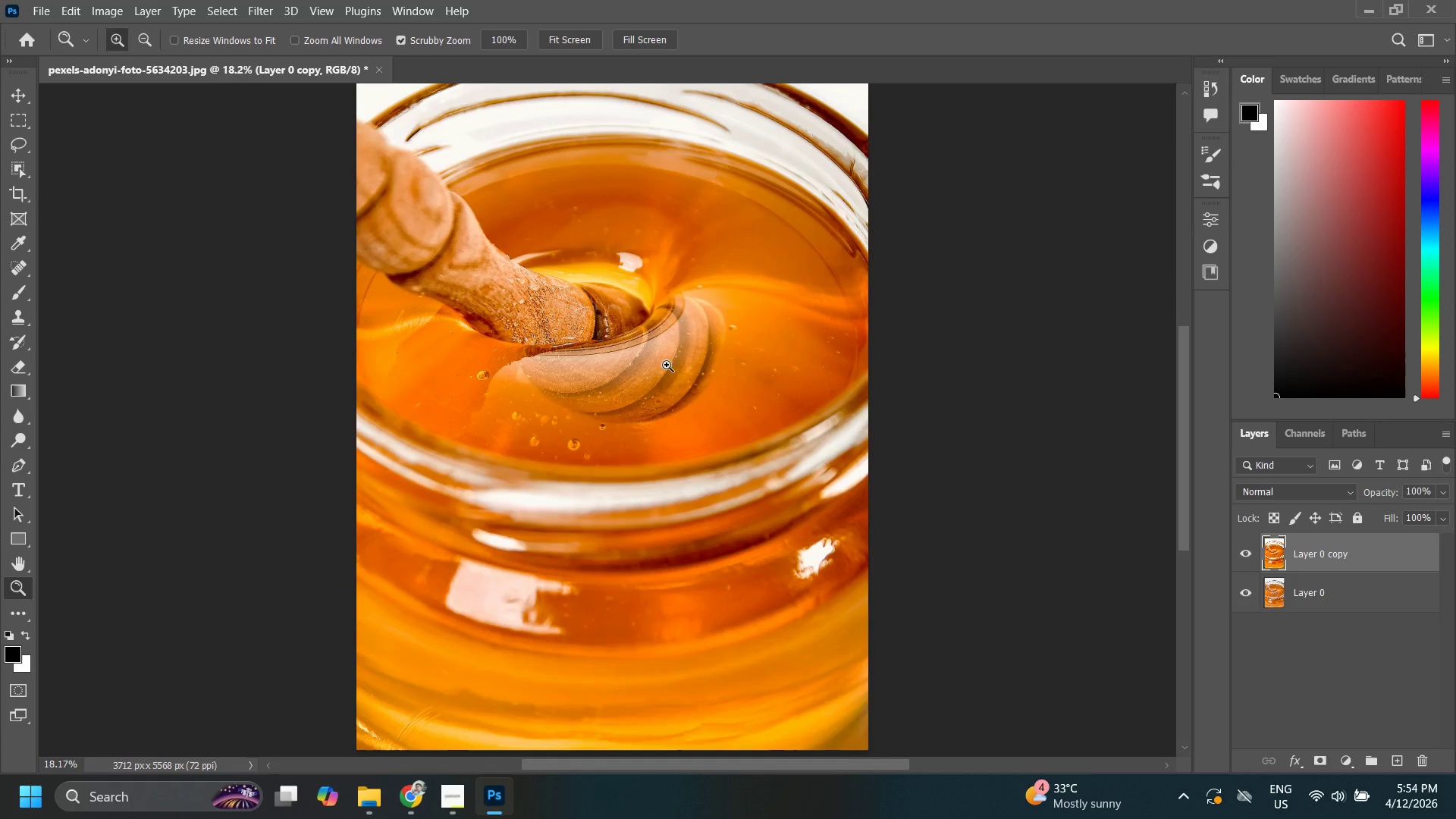 
hold_key(key=Space, duration=0.47)
 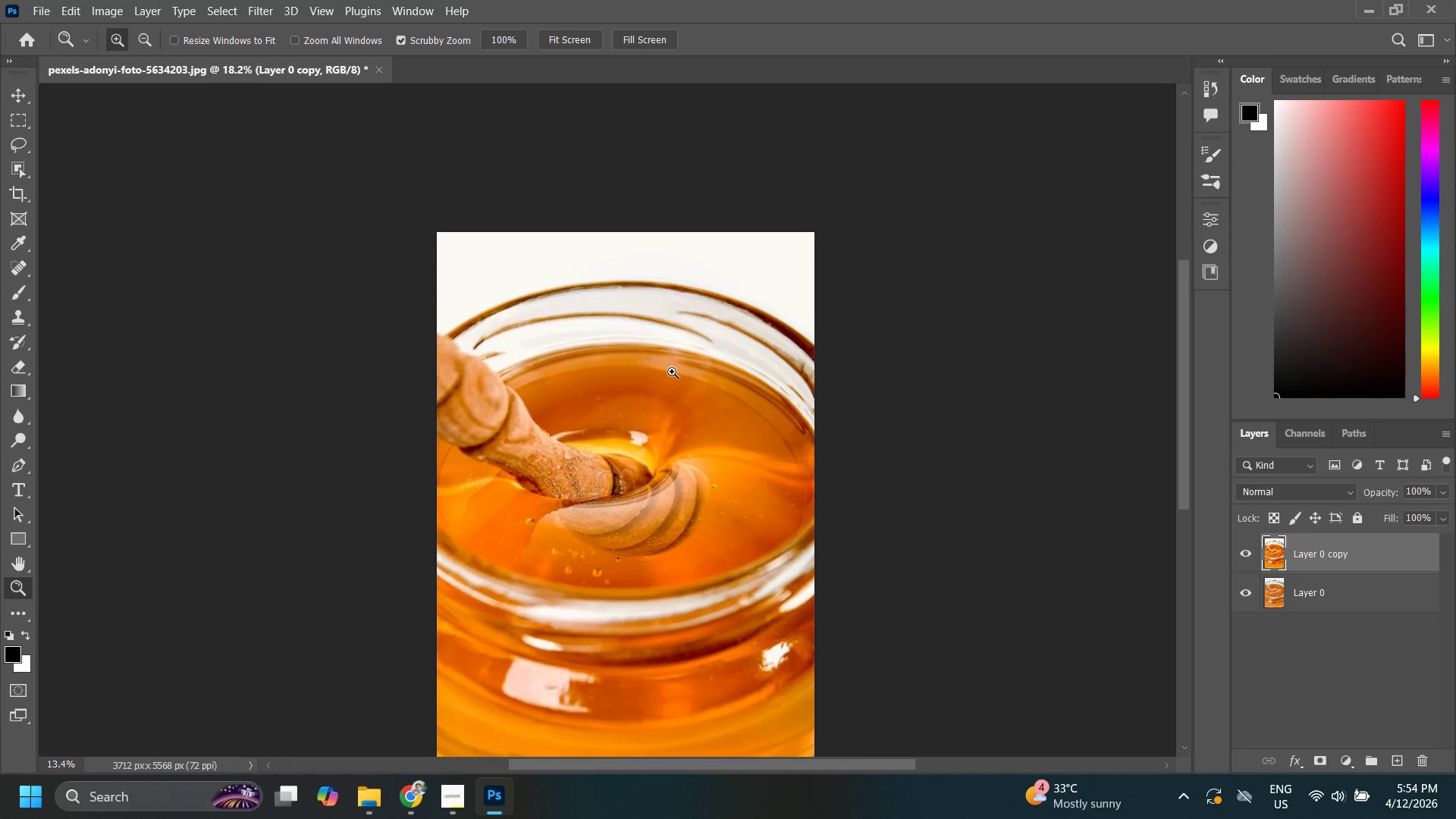 
left_click_drag(start_coordinate=[667, 364], to_coordinate=[650, 513])
 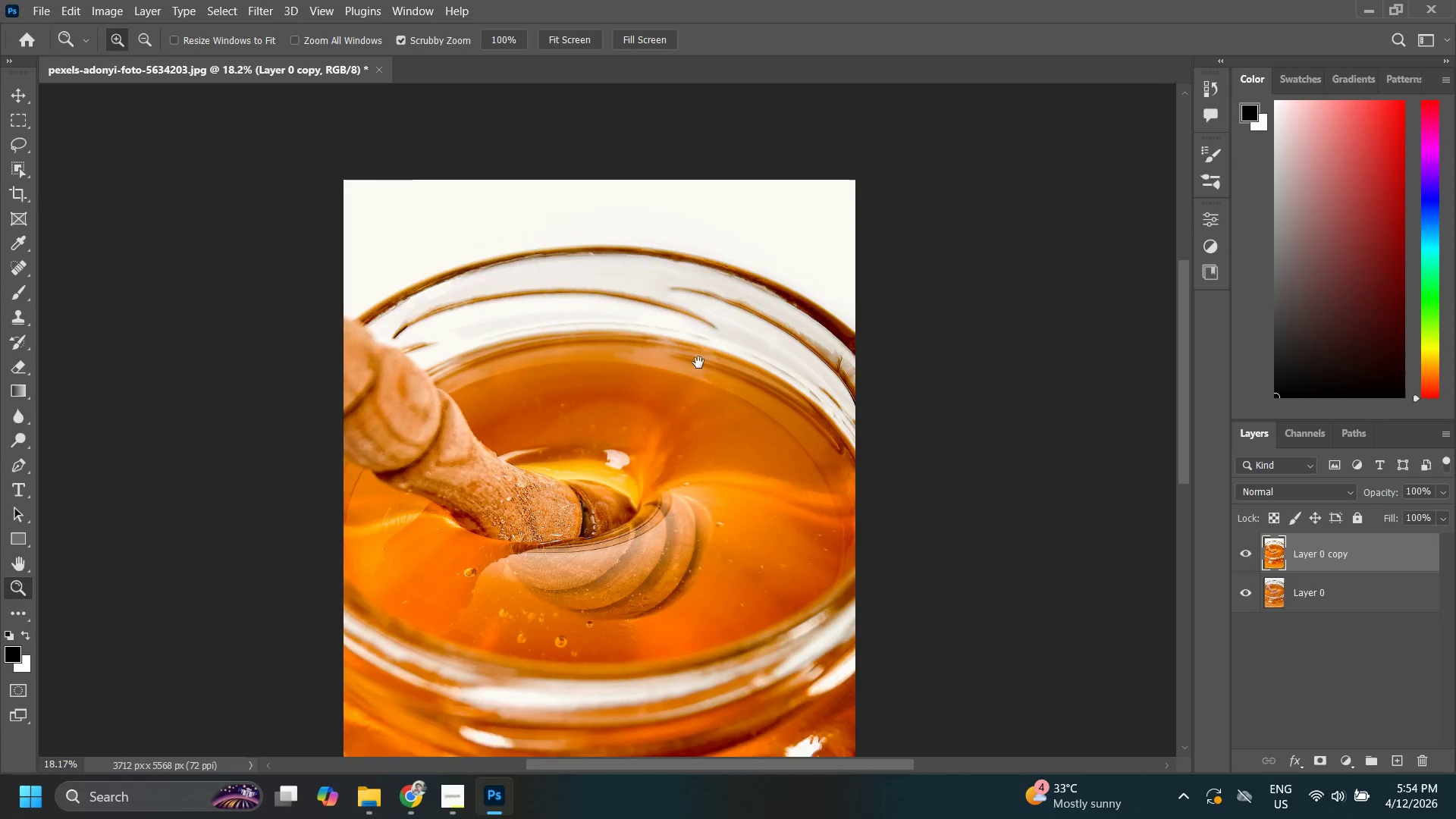 
left_click_drag(start_coordinate=[699, 362], to_coordinate=[691, 376])
 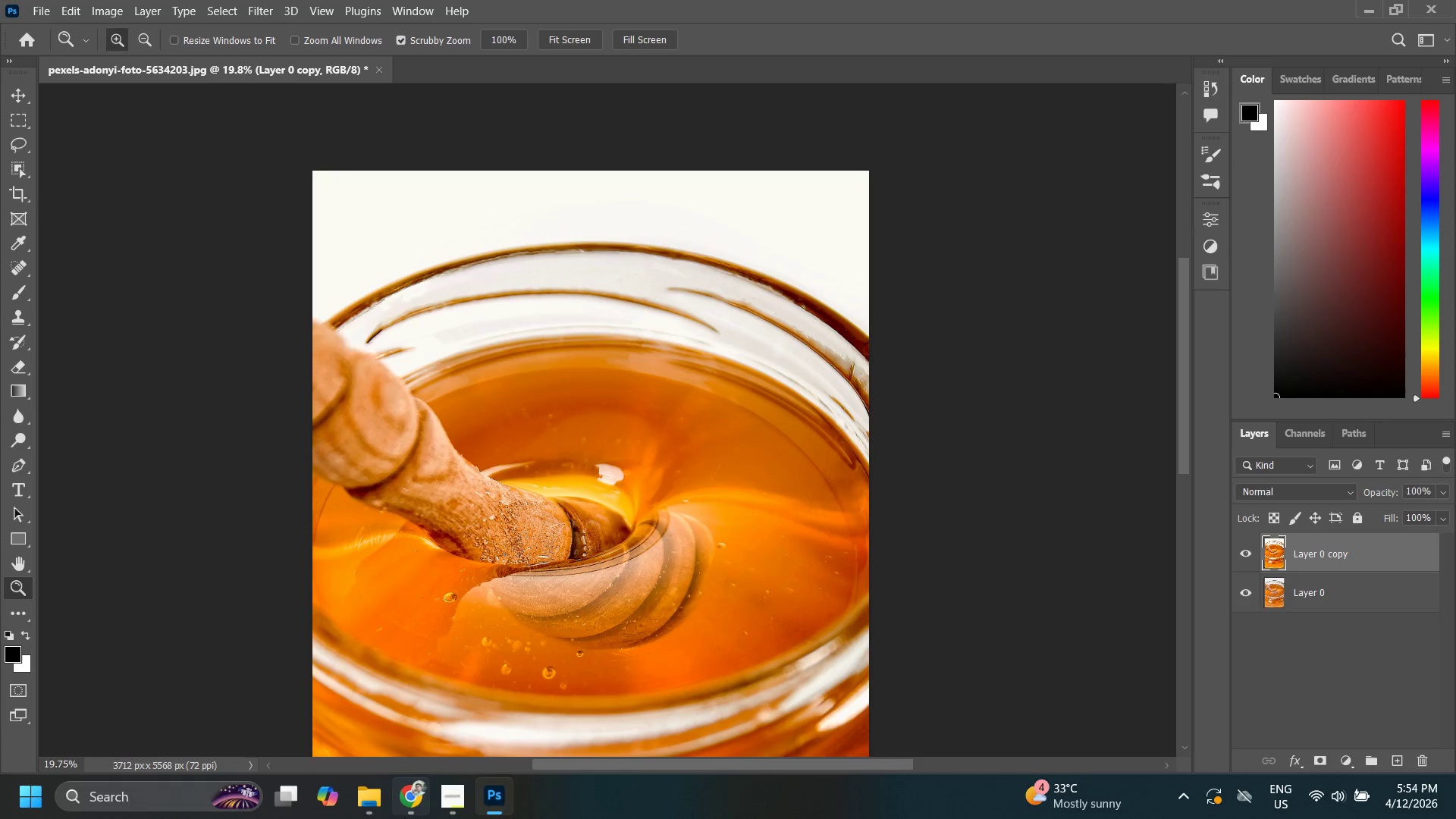 
mouse_move([442, 798])
 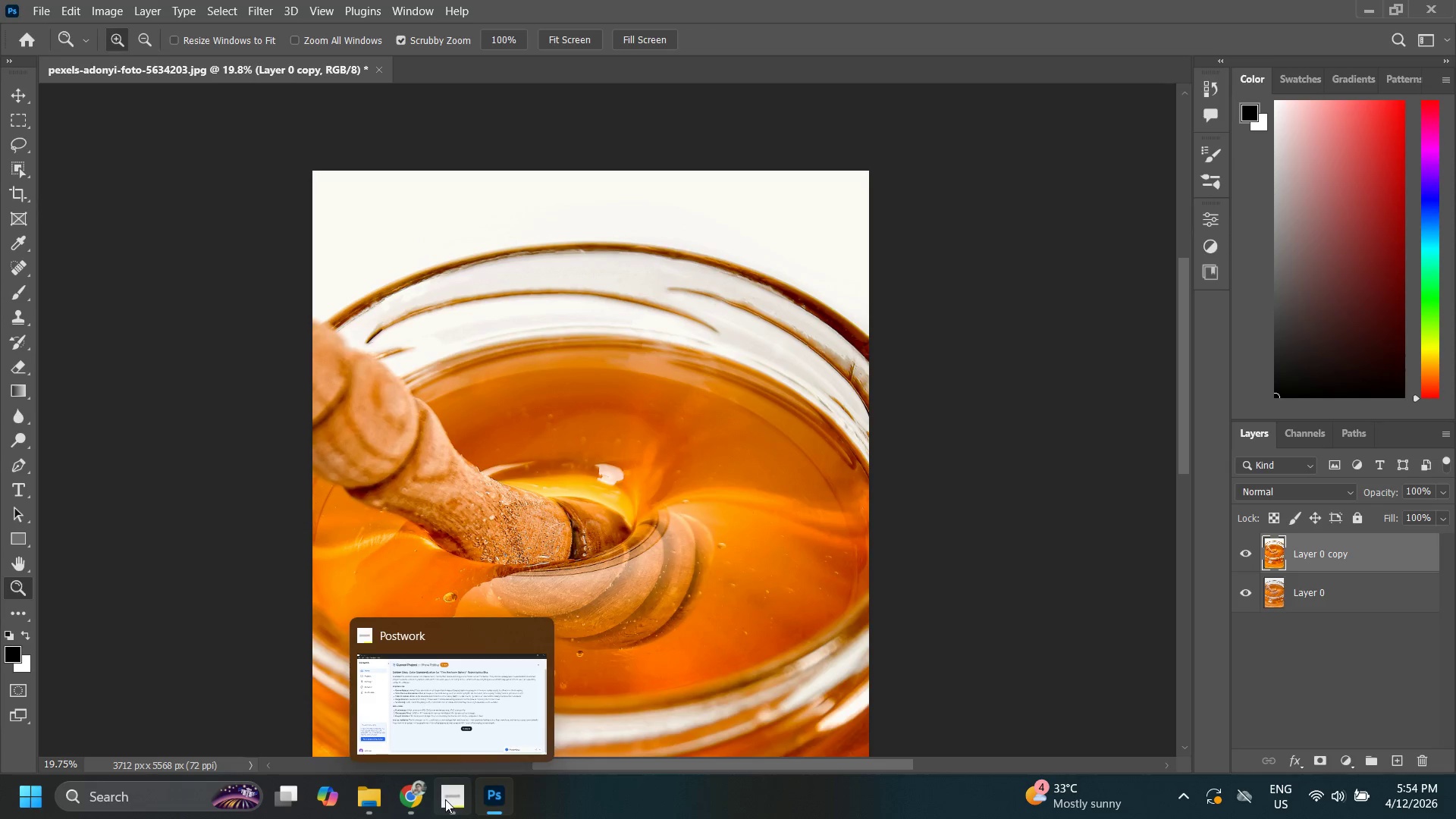 
left_click([446, 799])